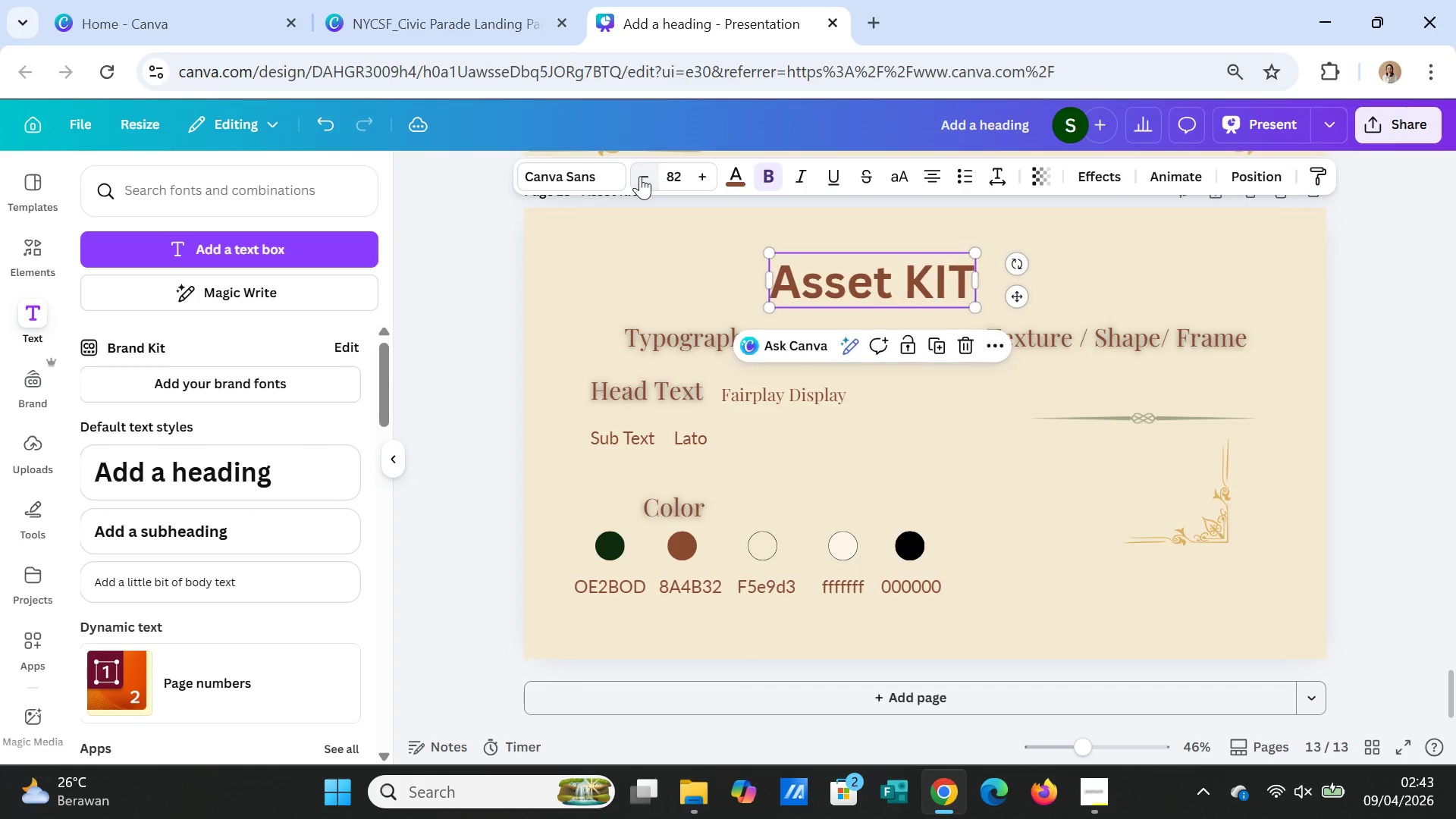 
triple_click([640, 176])
 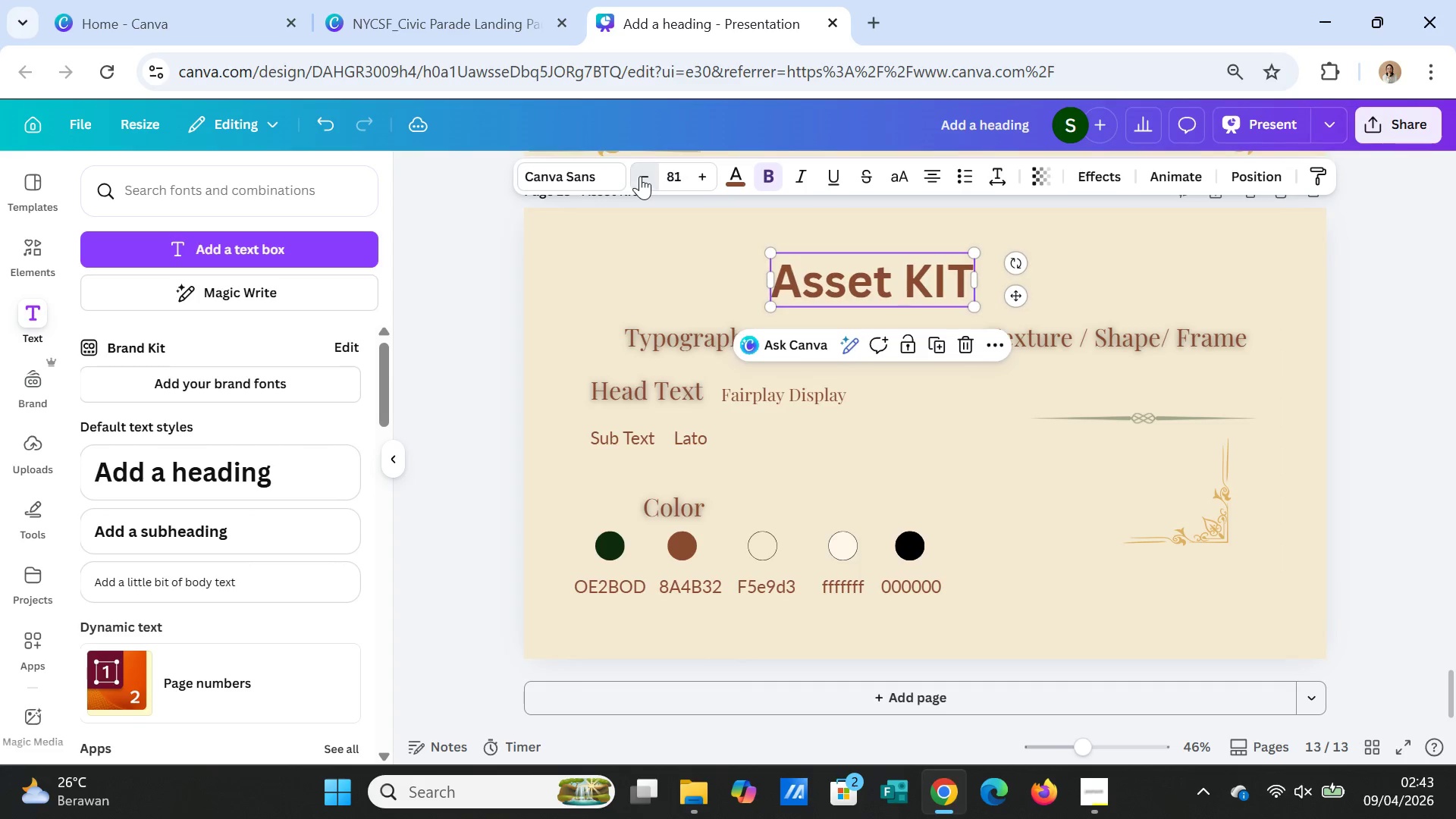 
triple_click([640, 176])
 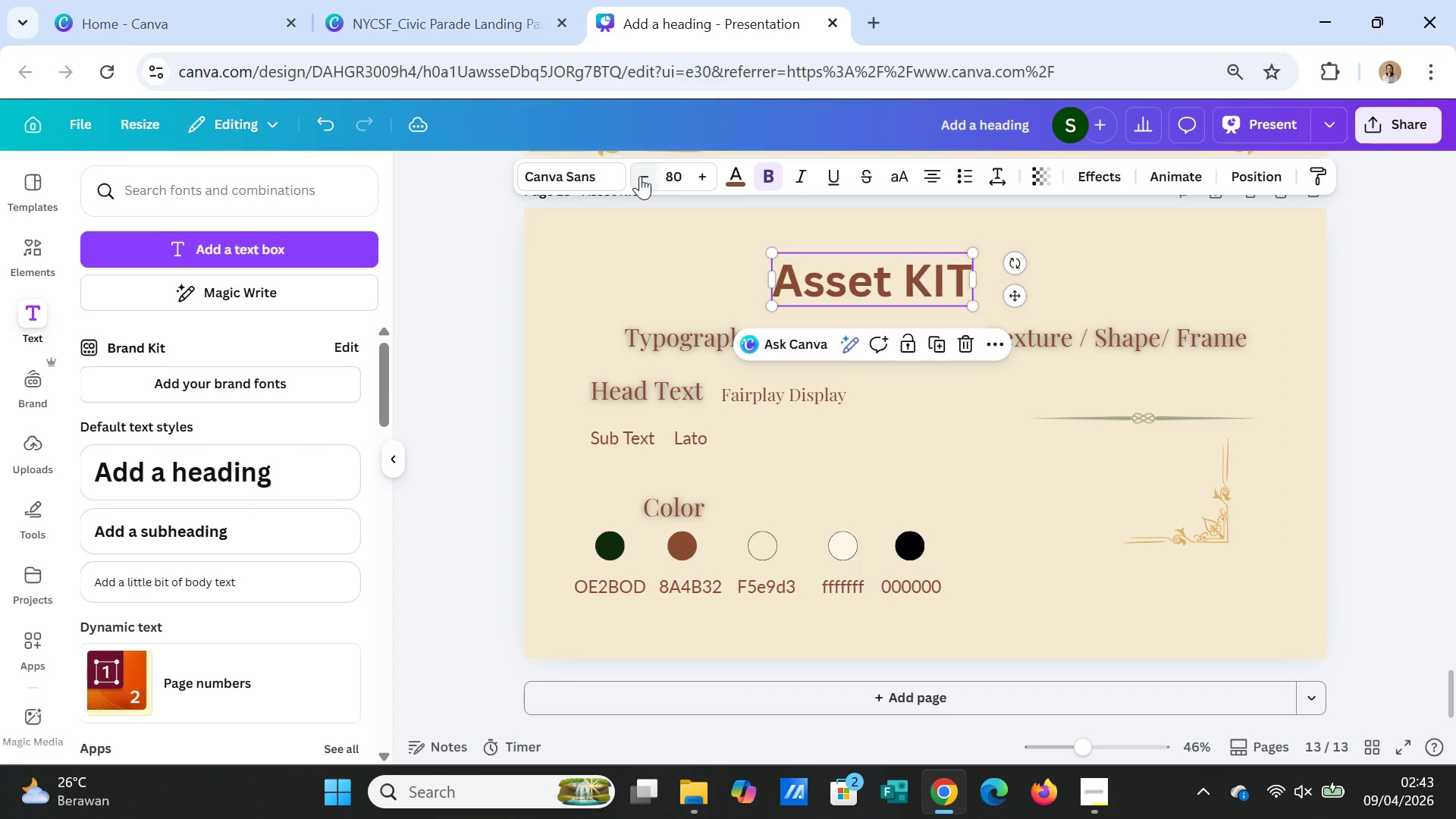 
triple_click([640, 176])
 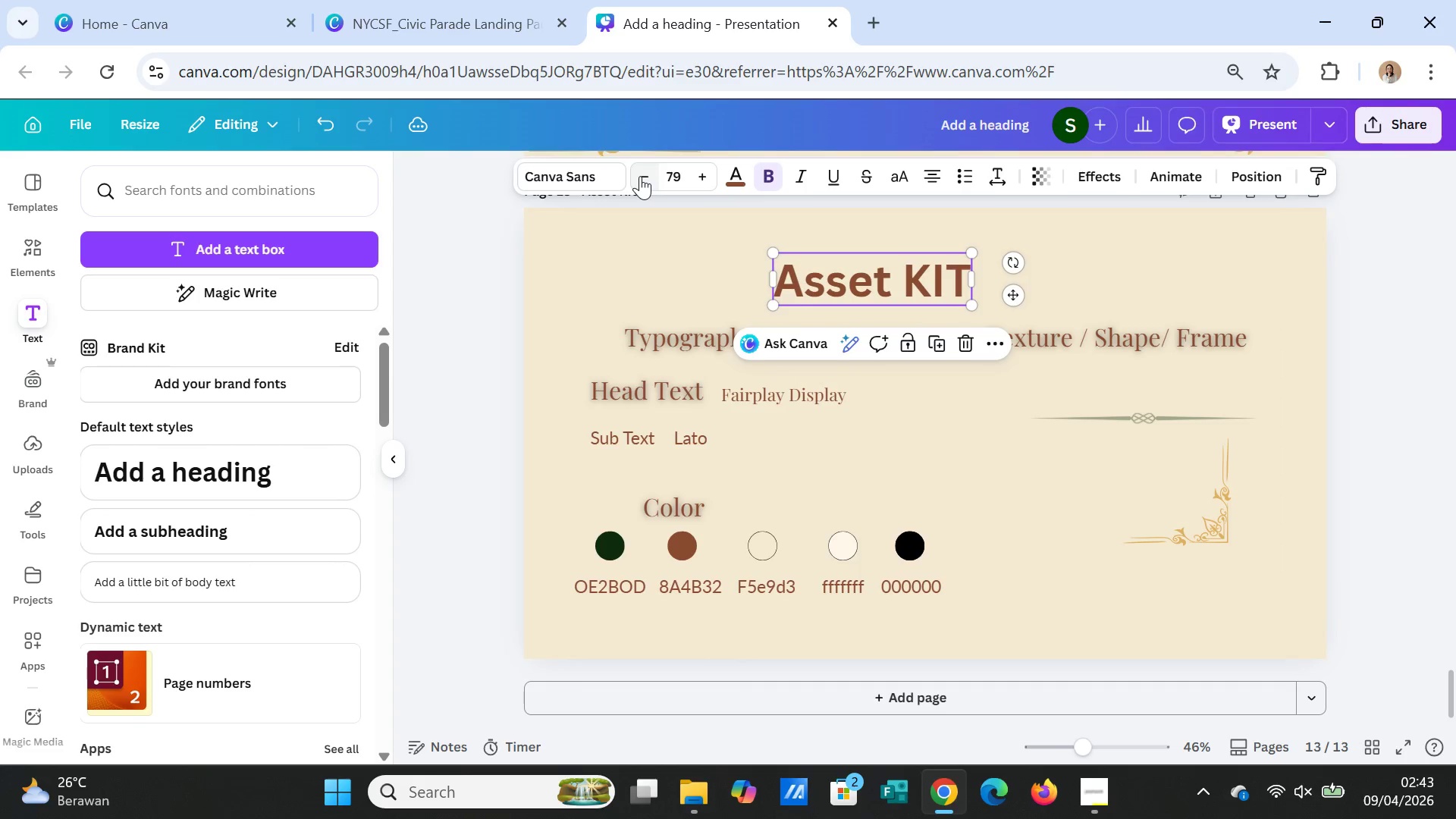 
triple_click([640, 176])
 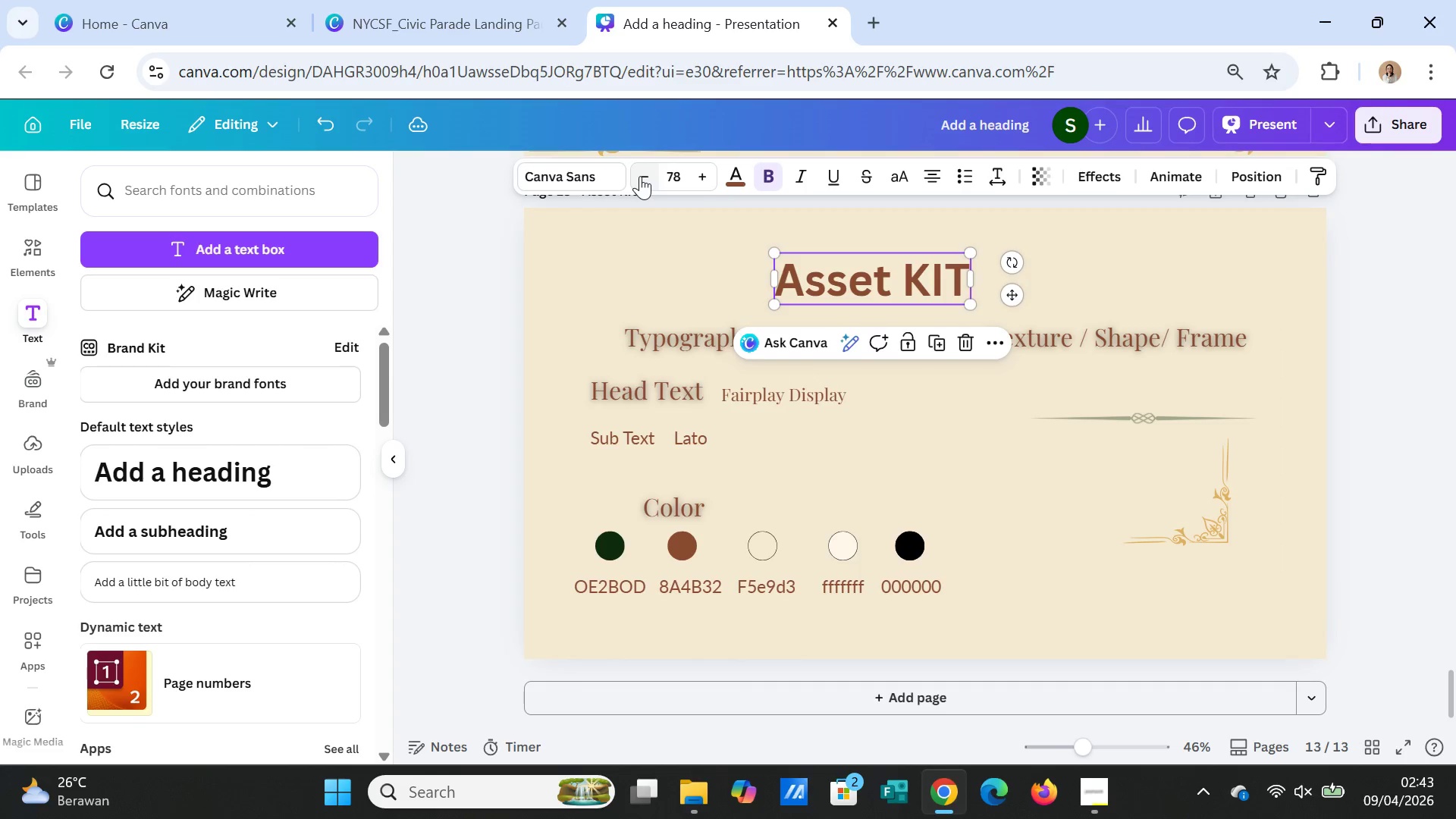 
triple_click([640, 176])
 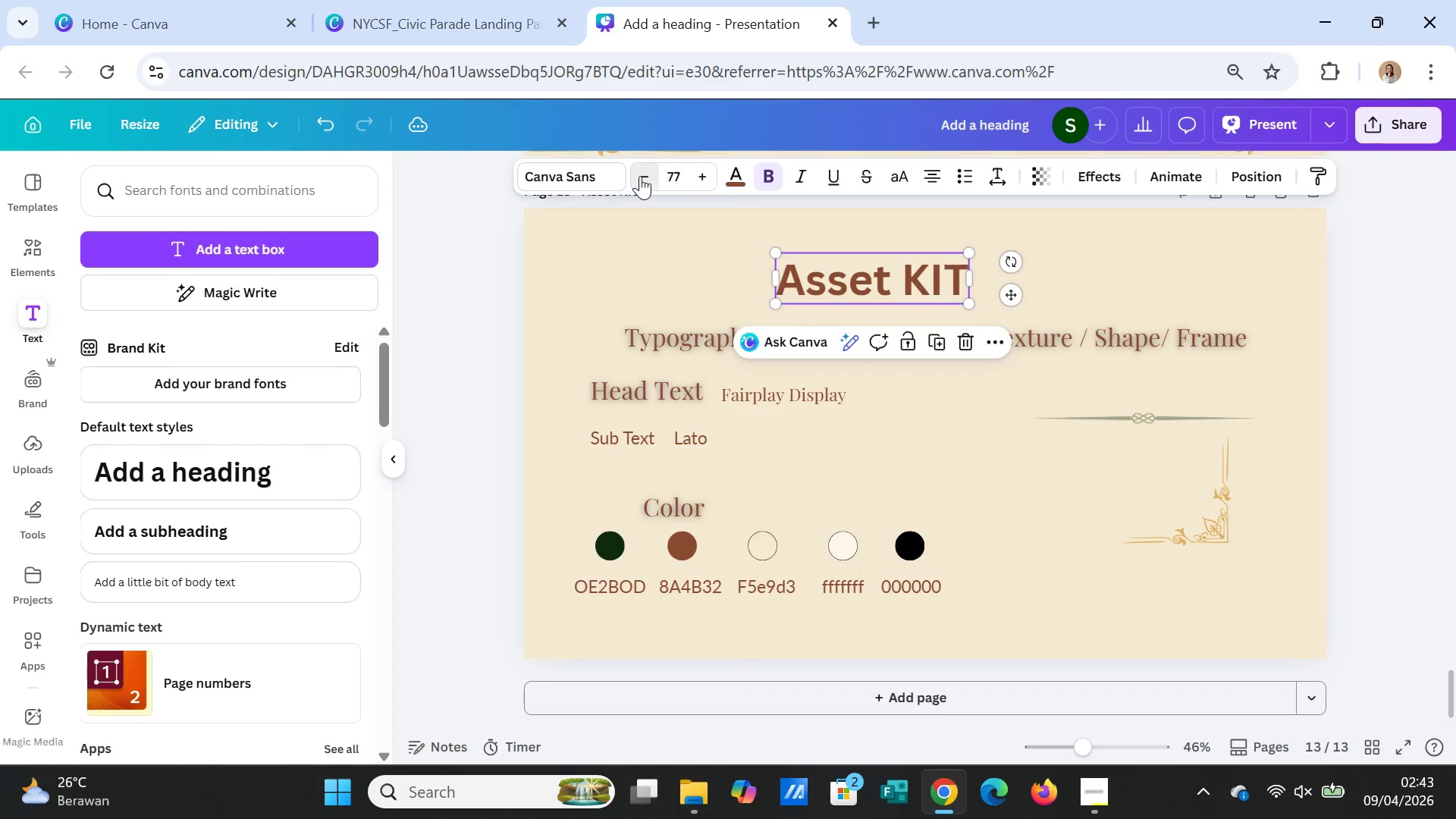 
triple_click([640, 176])
 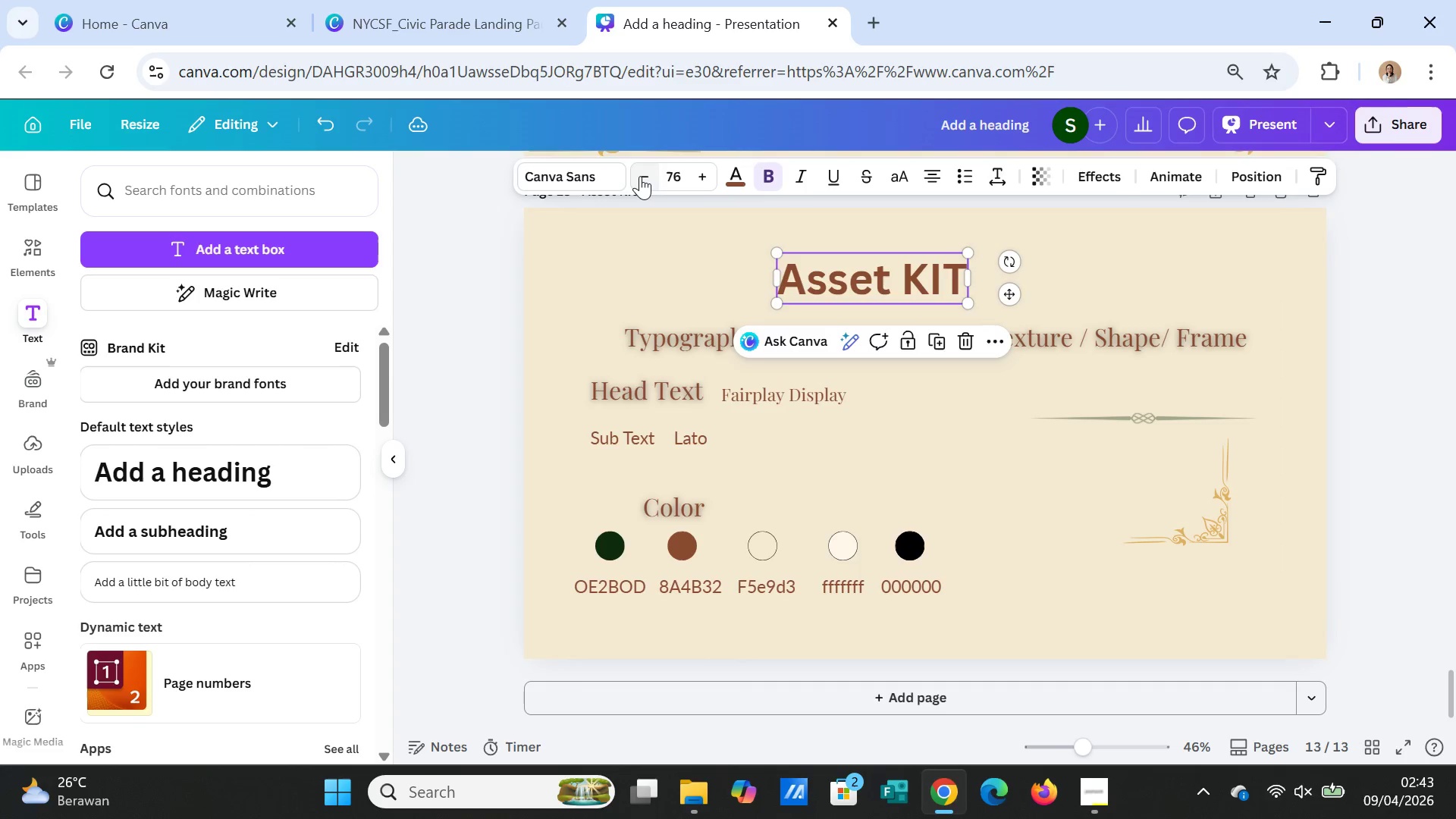 
triple_click([640, 176])
 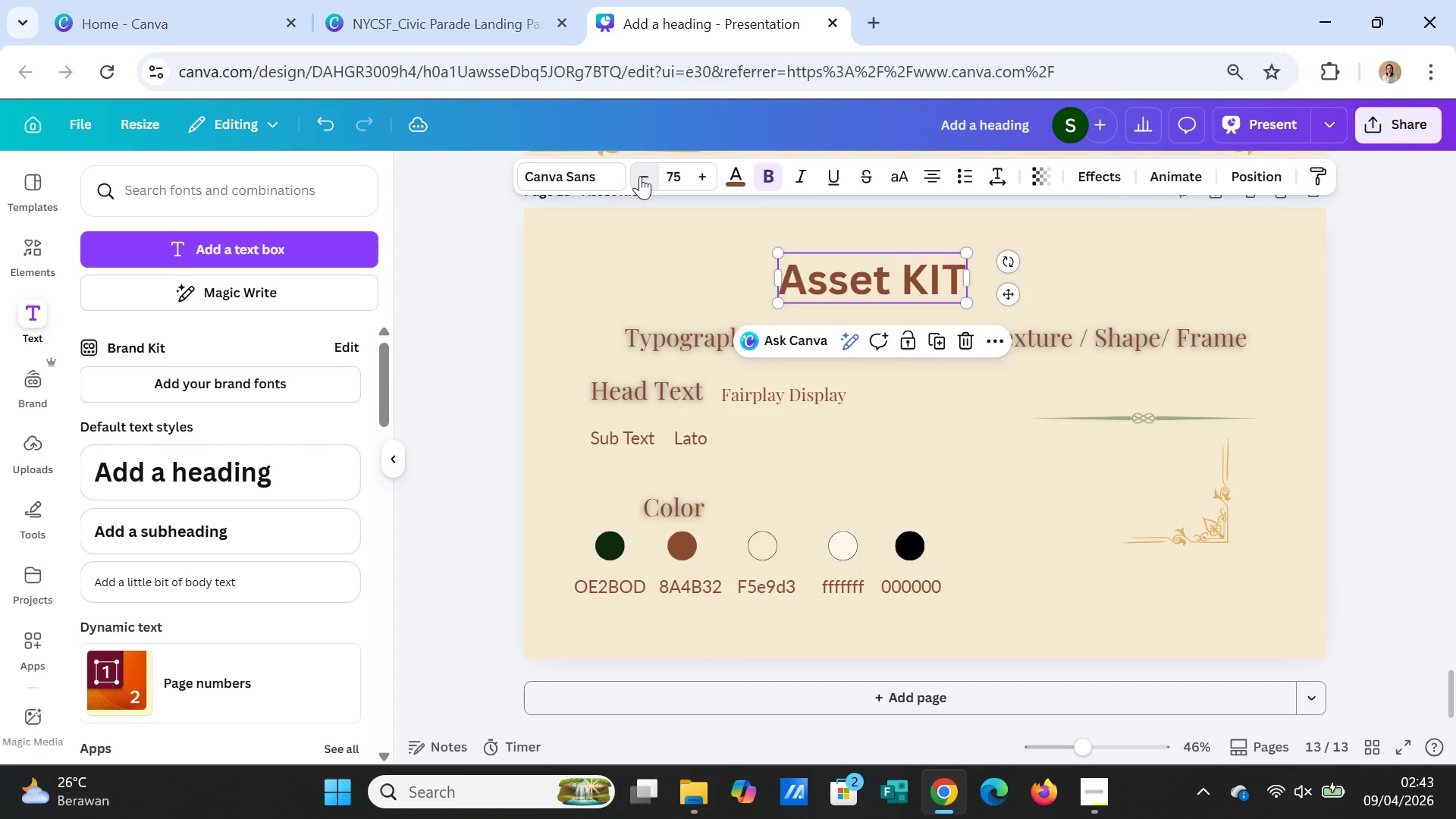 
triple_click([640, 176])
 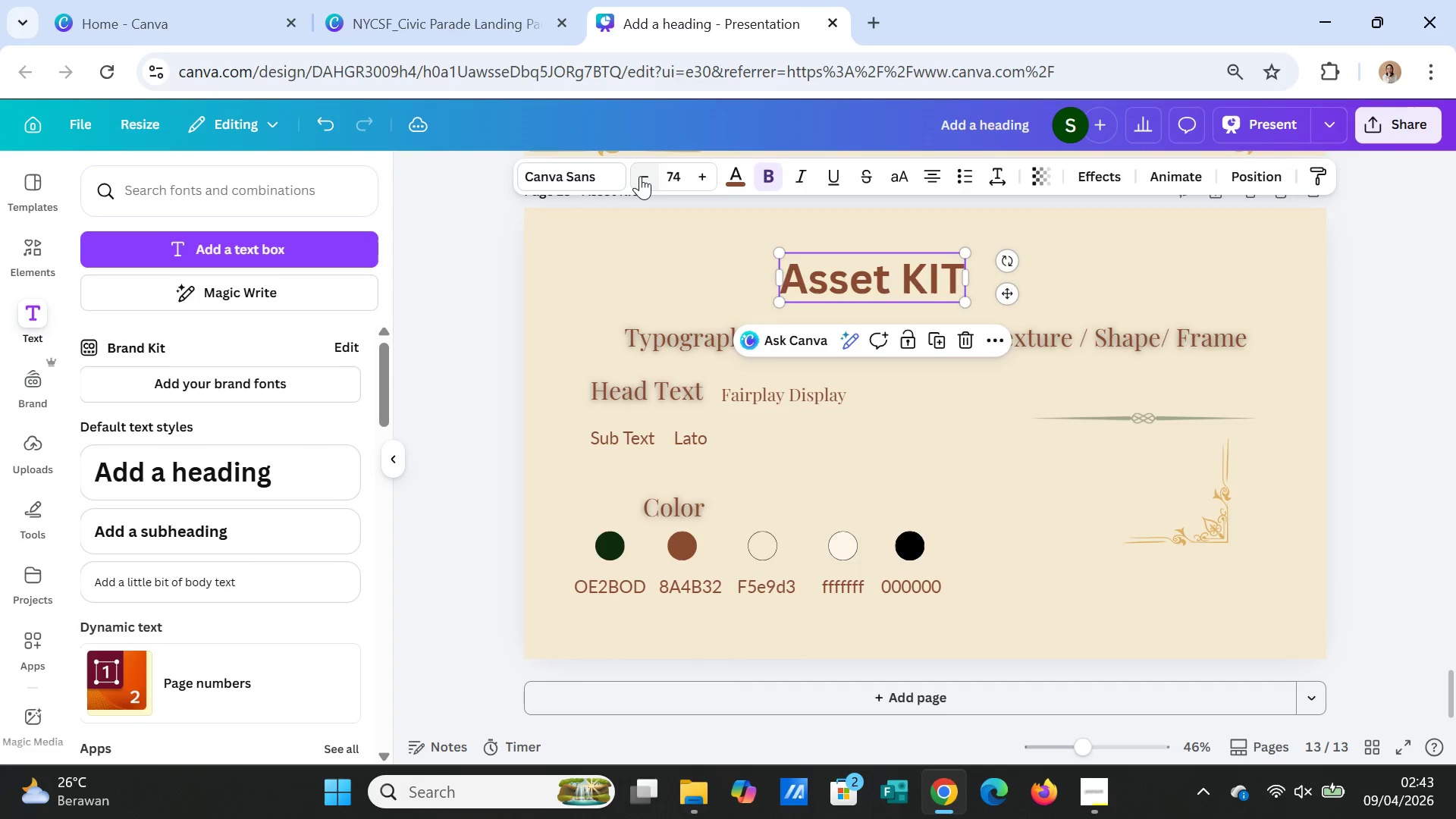 
triple_click([640, 176])
 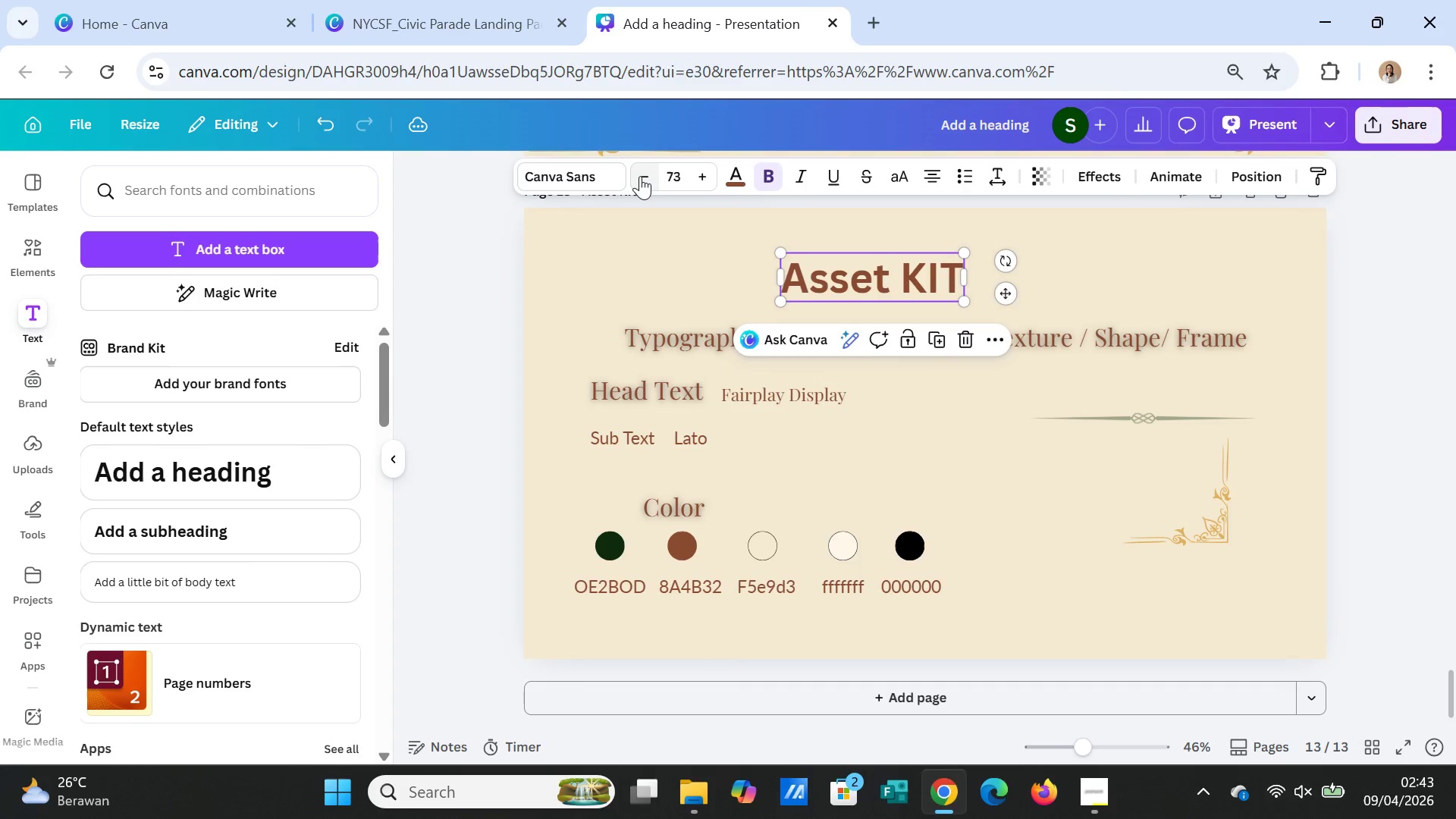 
triple_click([640, 176])
 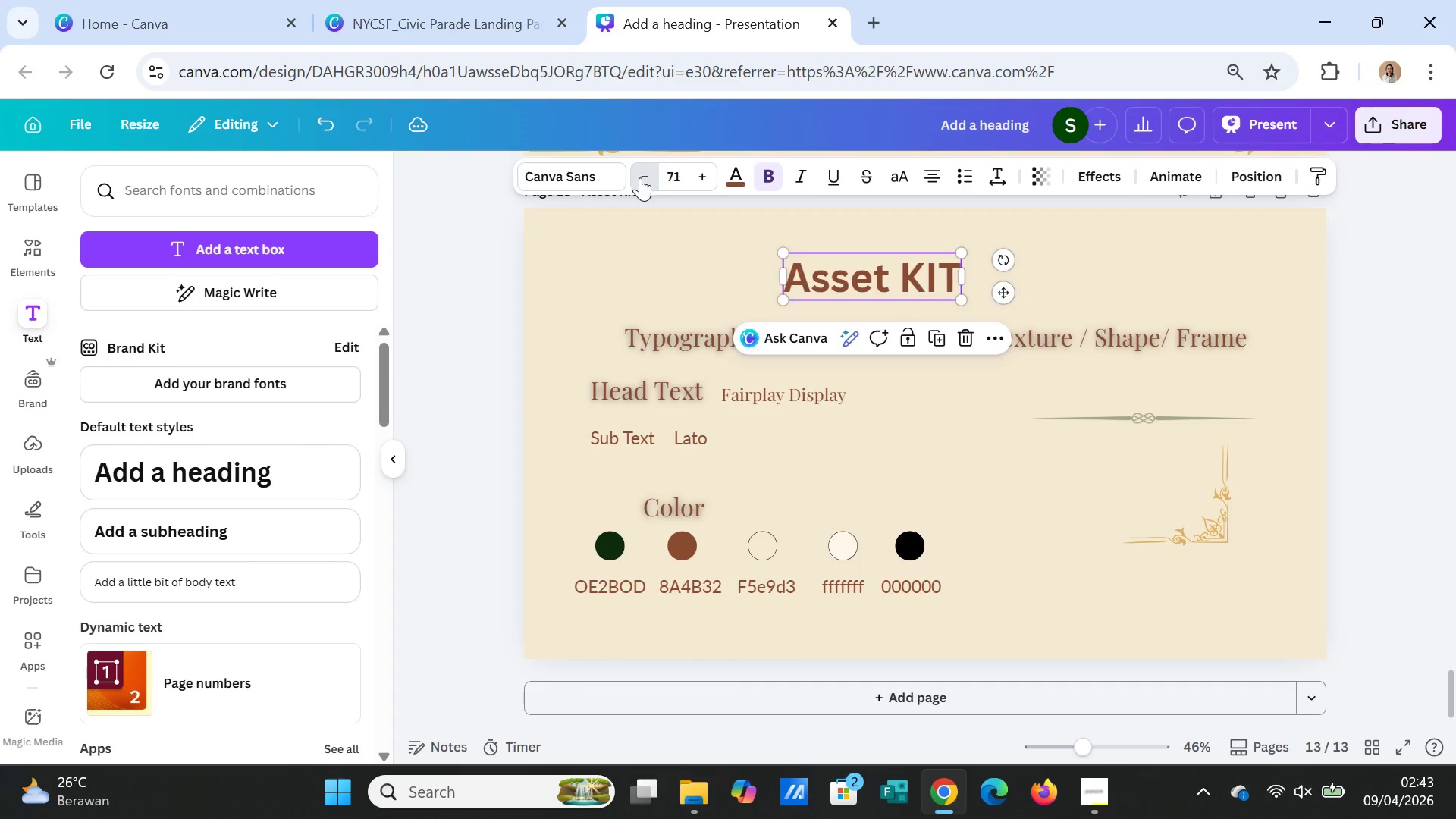 
triple_click([640, 177])
 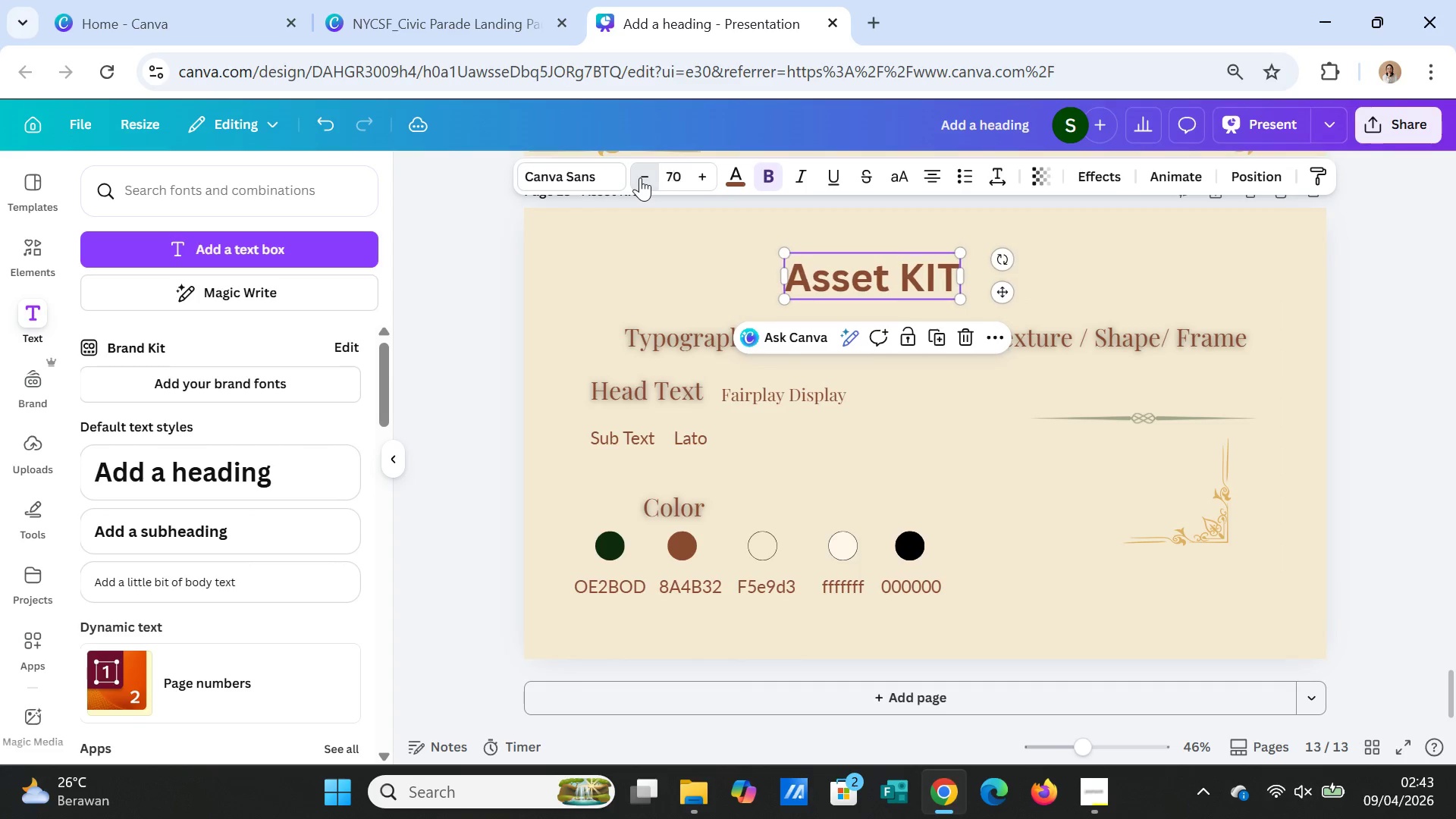 
triple_click([640, 177])
 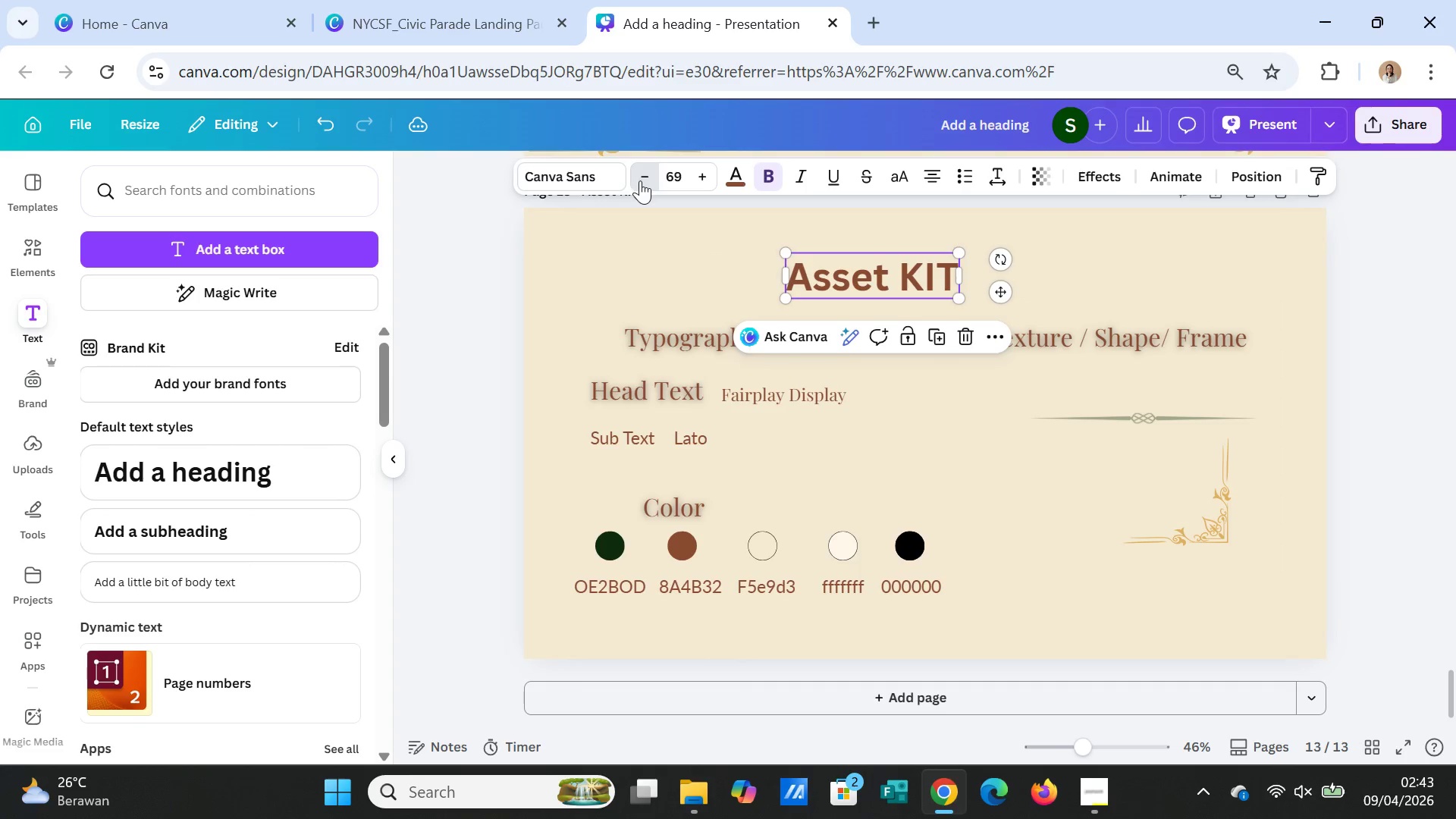 
triple_click([640, 180])
 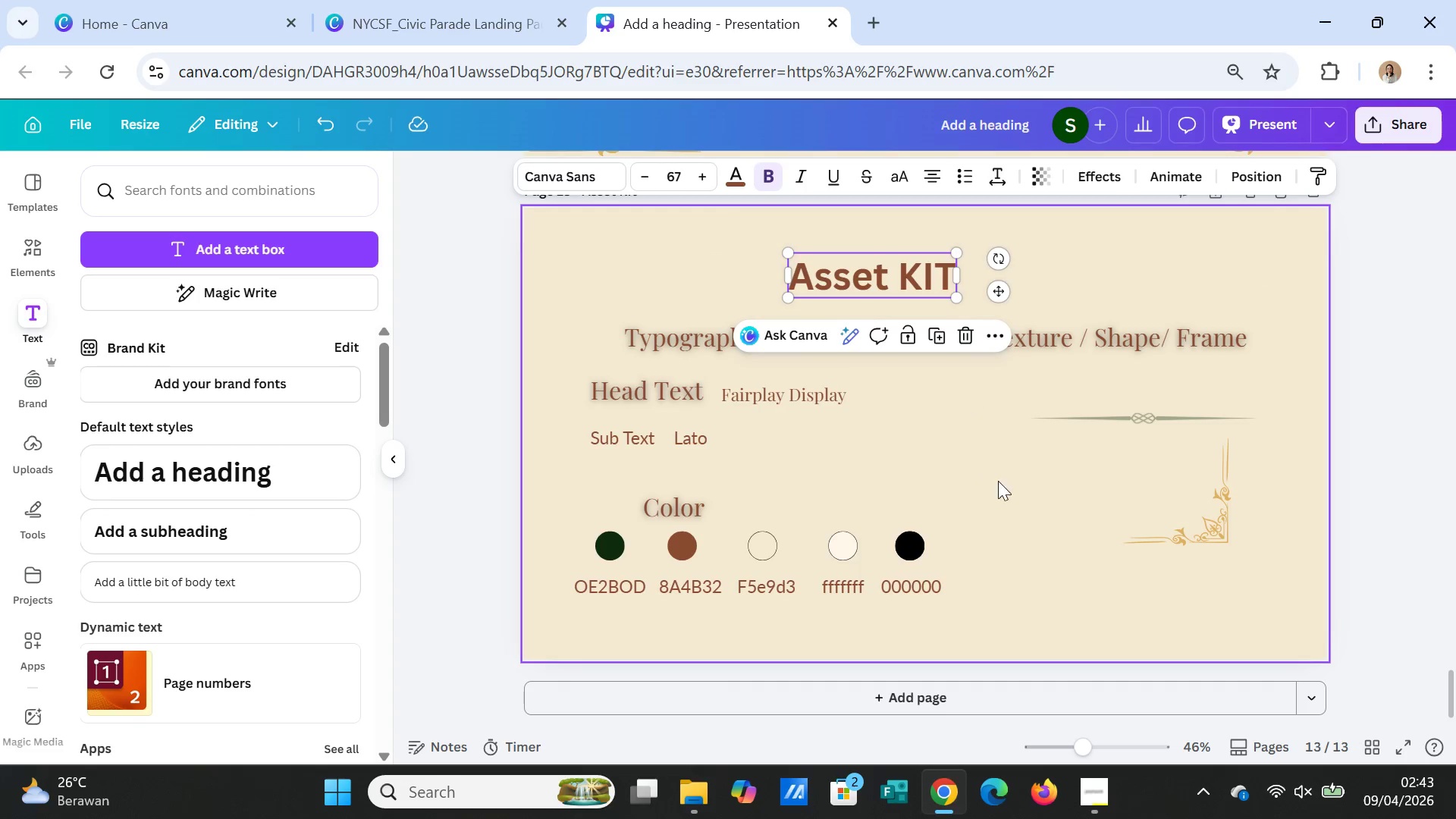 
left_click([998, 481])
 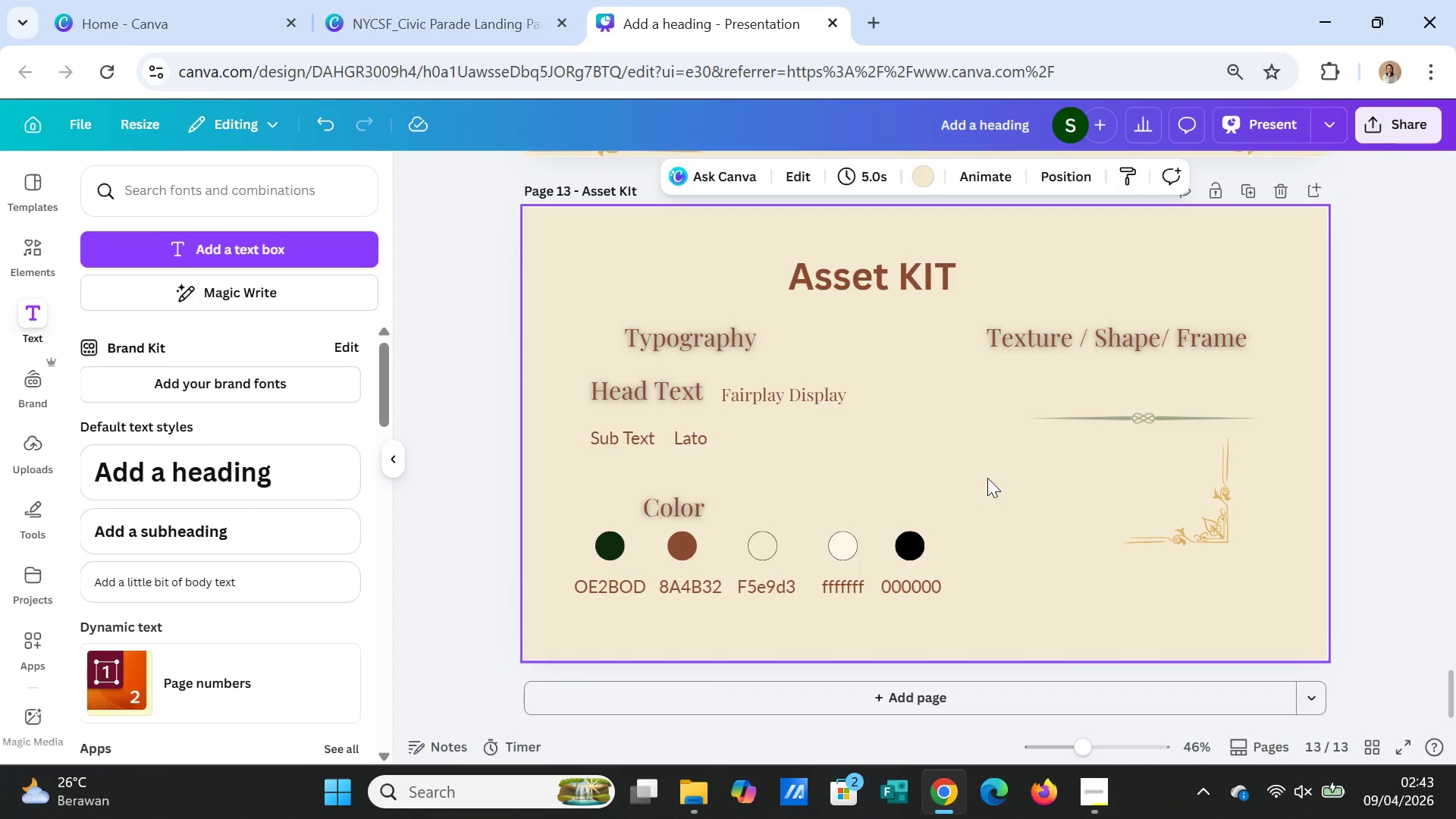 
scroll: coordinate [981, 477], scroll_direction: up, amount: 2.0
 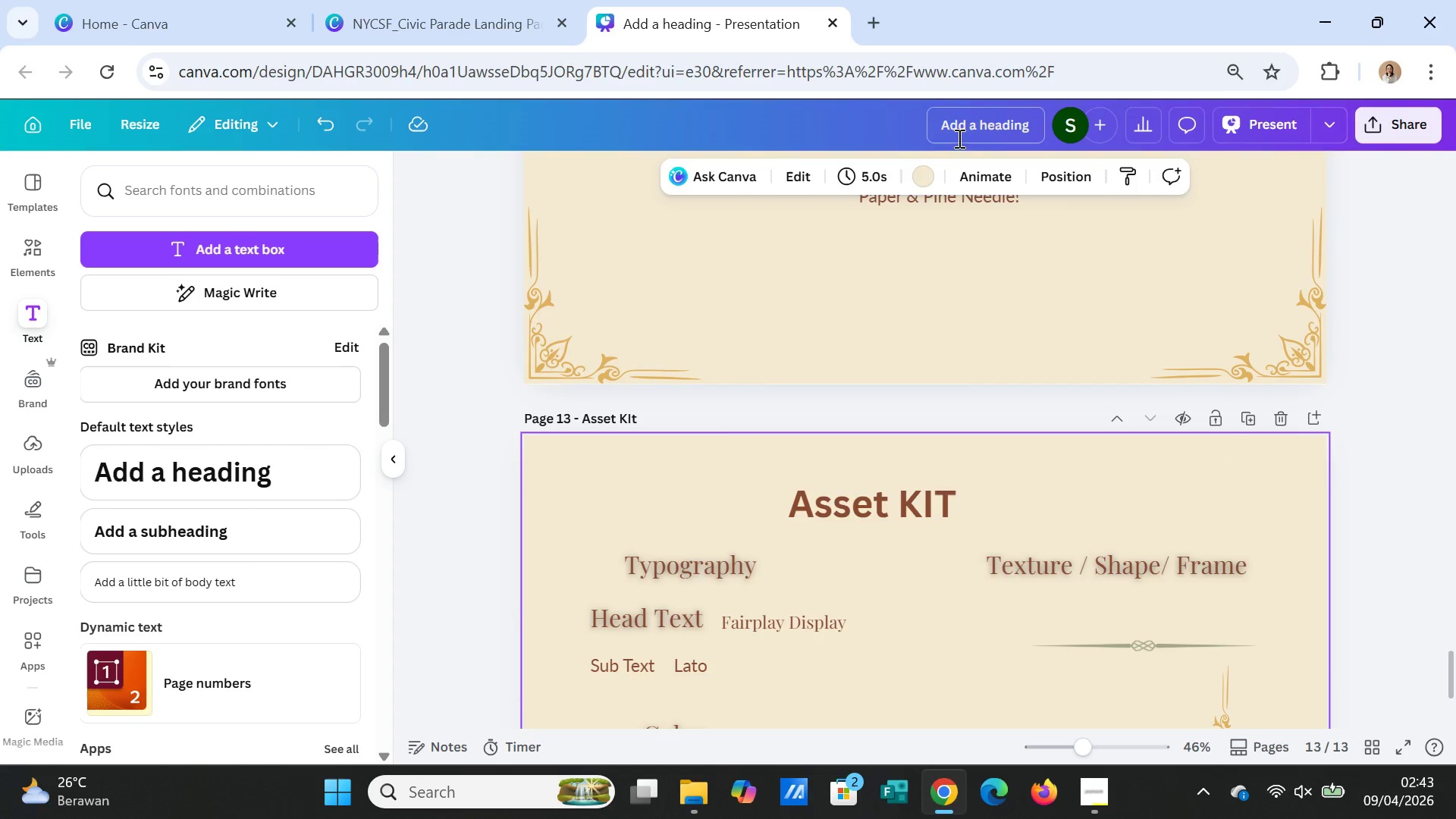 
left_click([958, 131])
 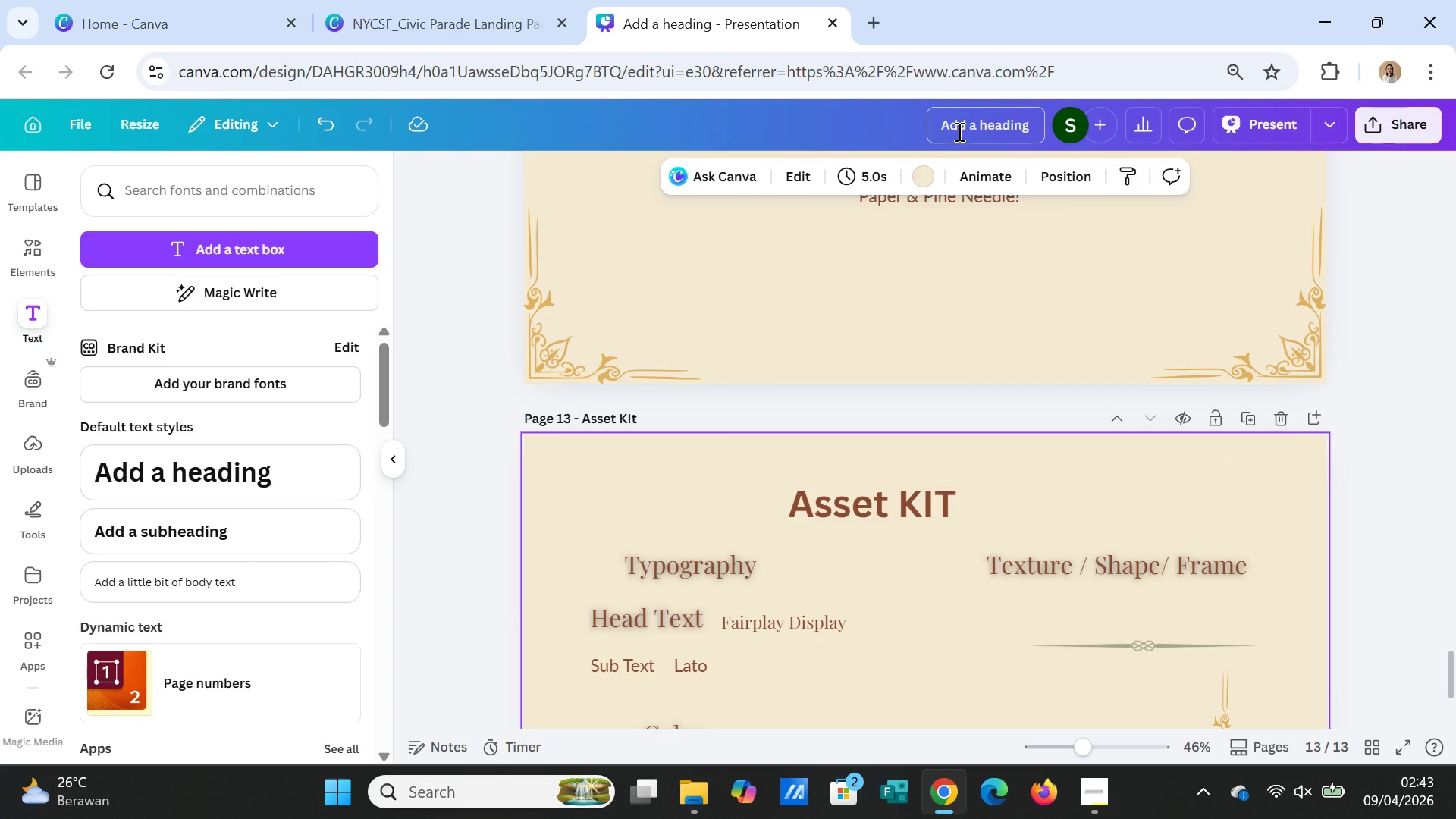 
double_click([958, 131])
 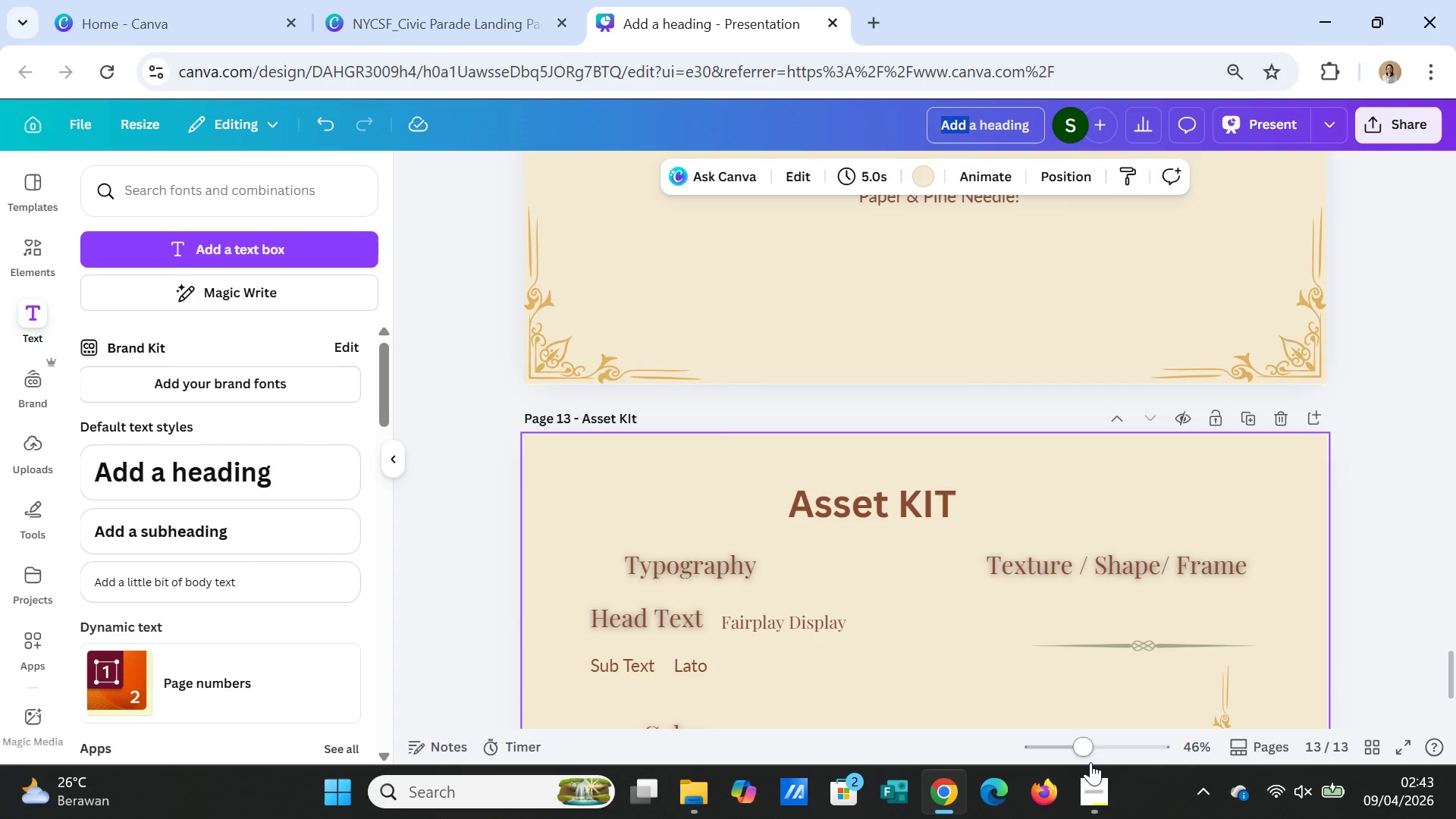 
left_click([1098, 786])